 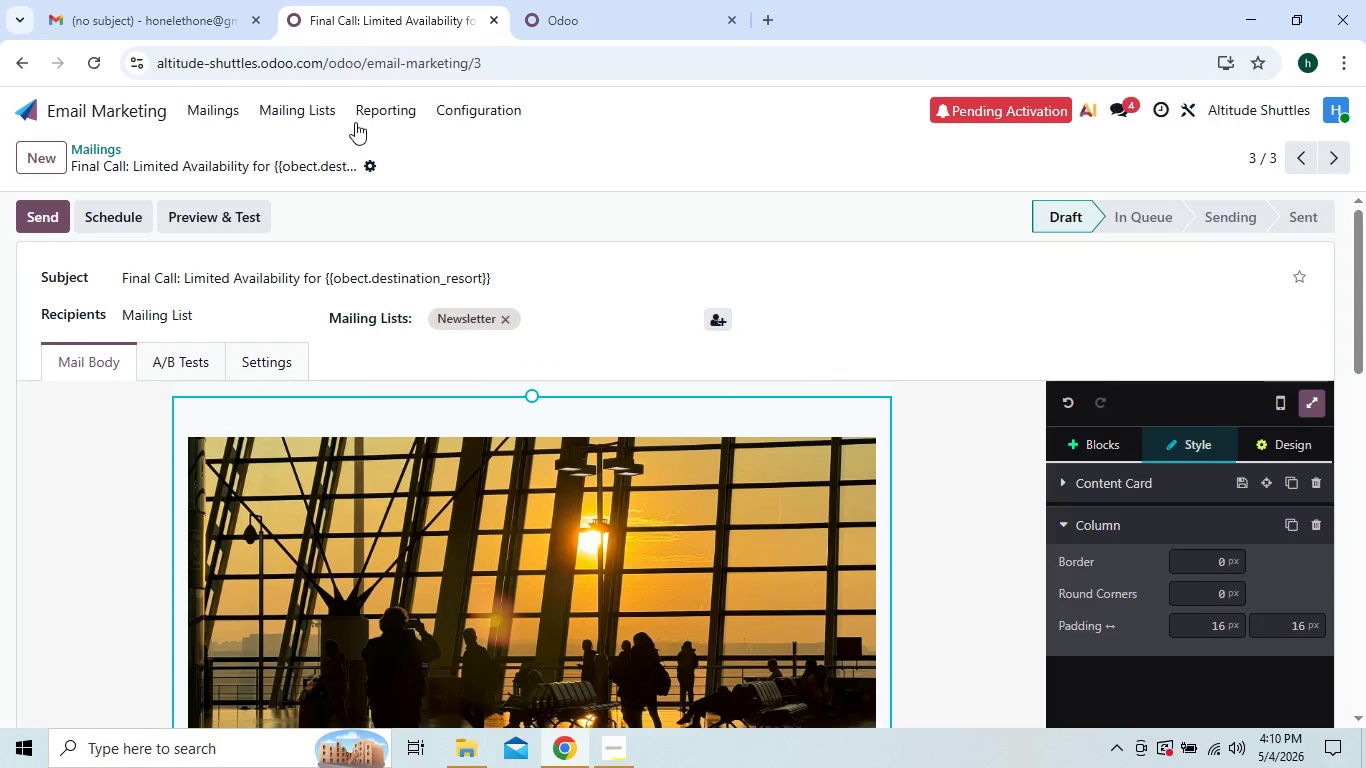 
left_click([315, 102])
 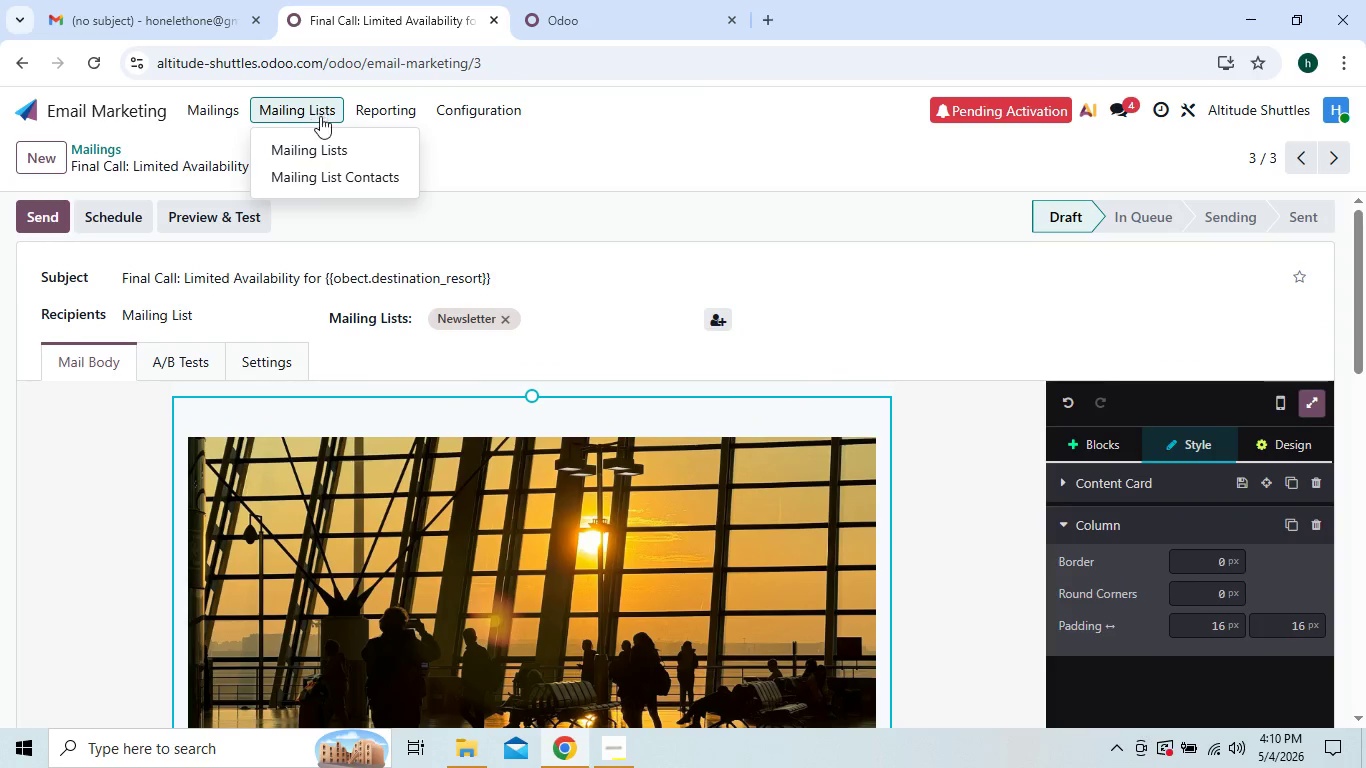 
wait(9.25)
 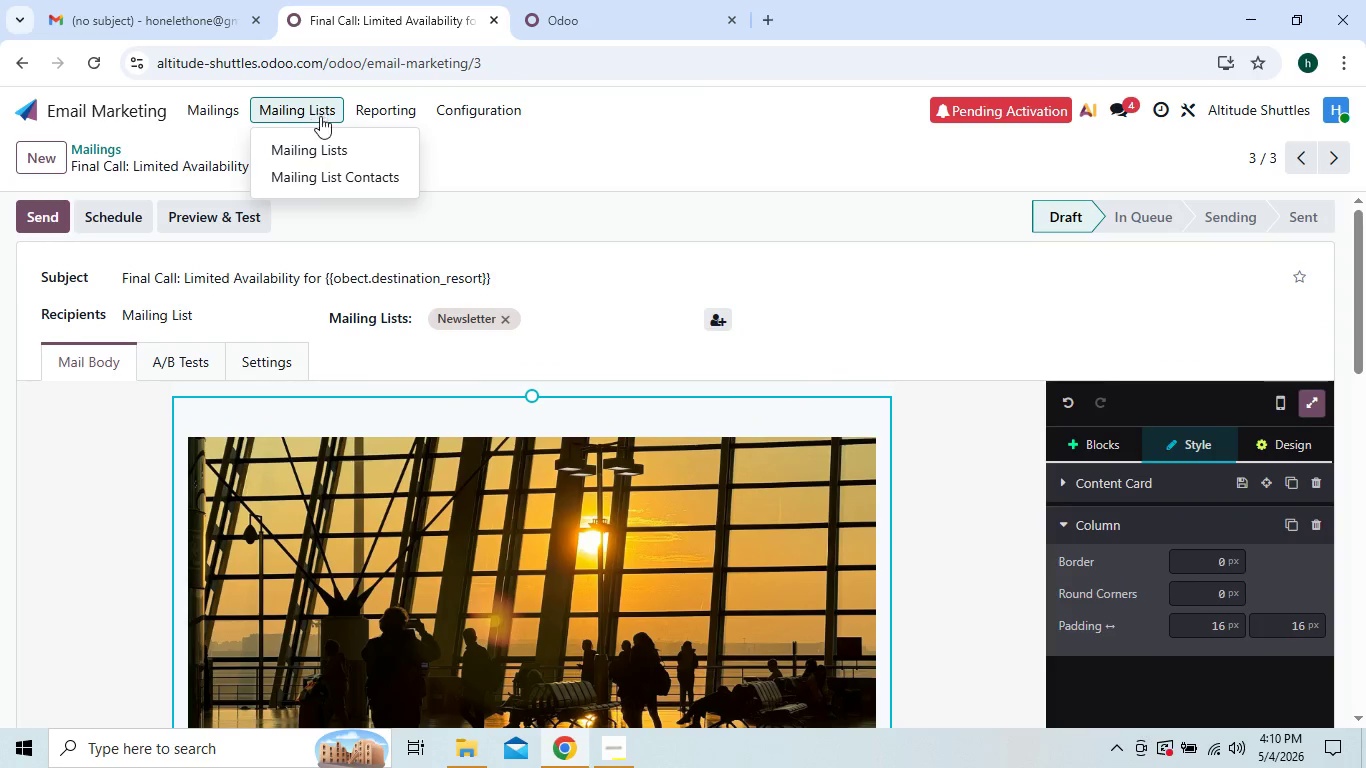 
left_click([336, 150])
 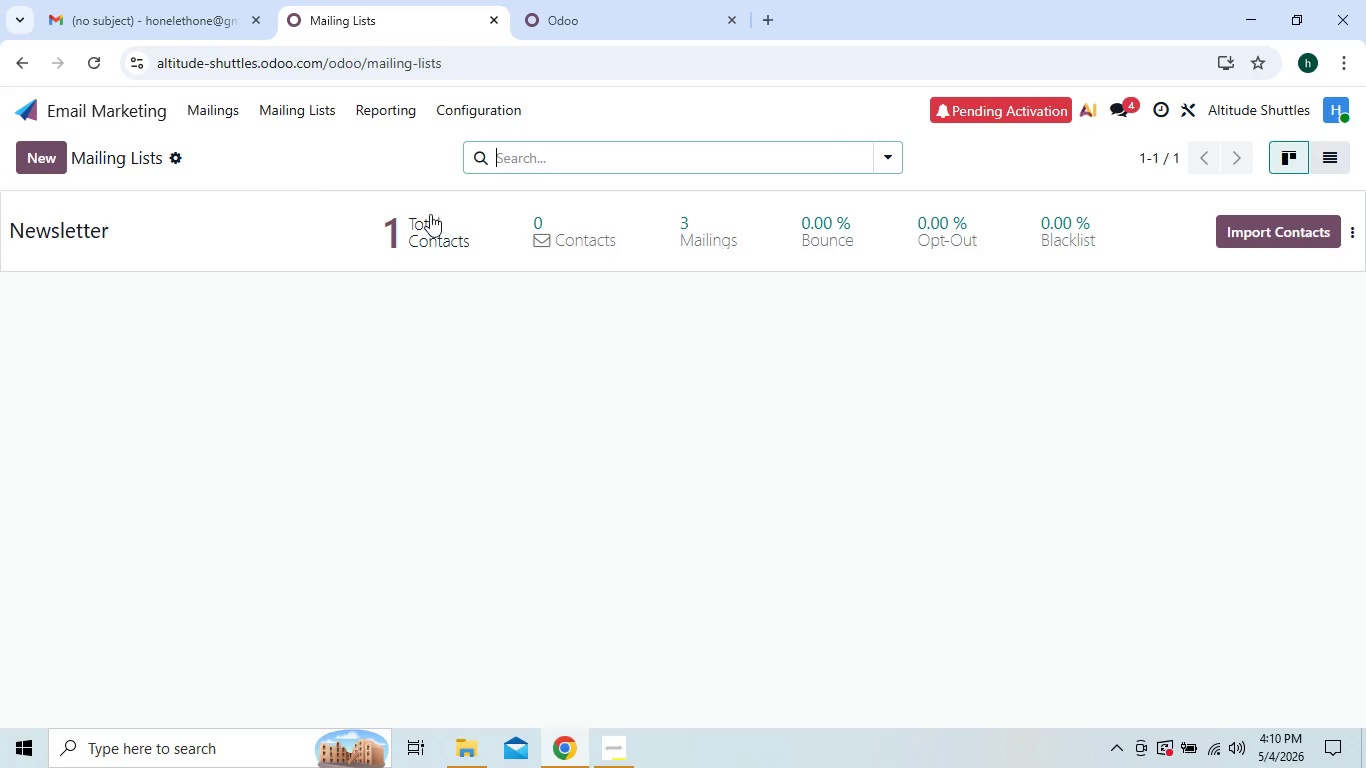 
wait(5.95)
 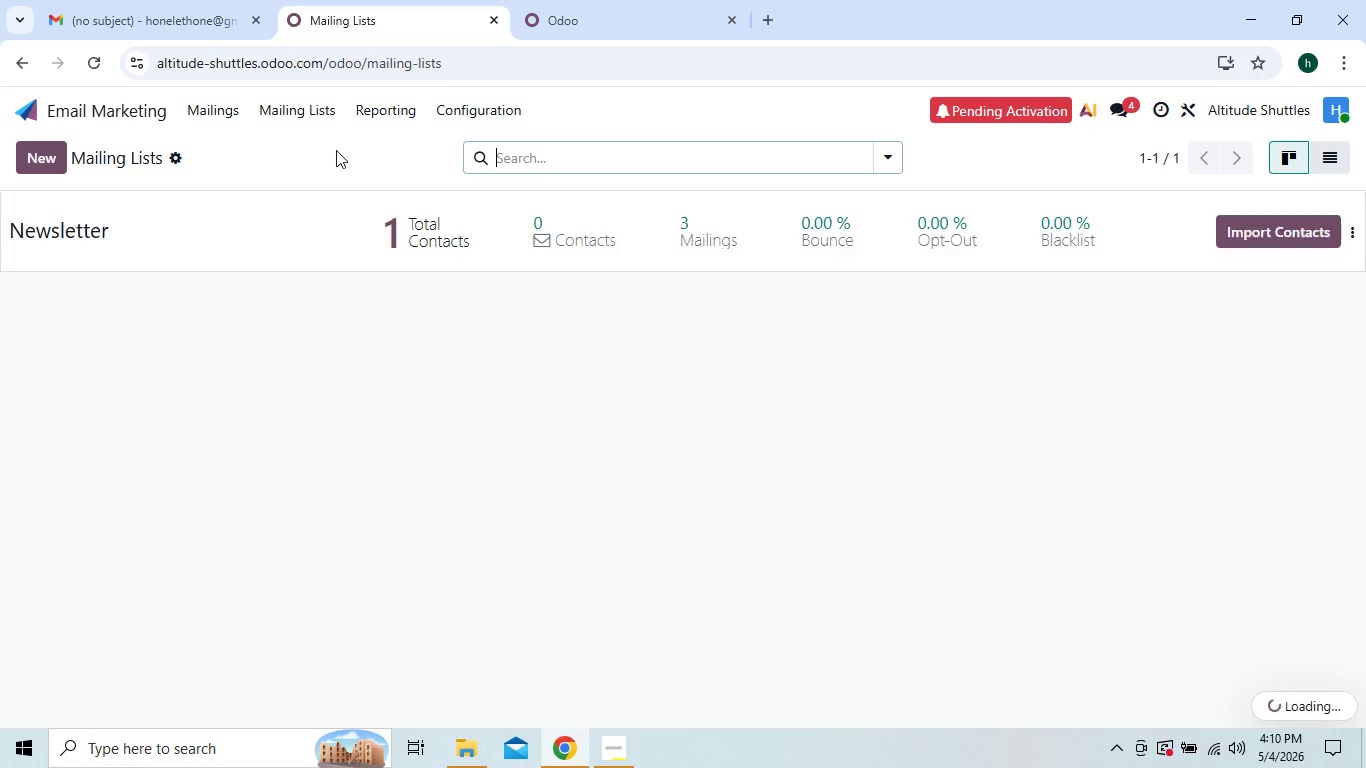 
left_click([175, 157])
 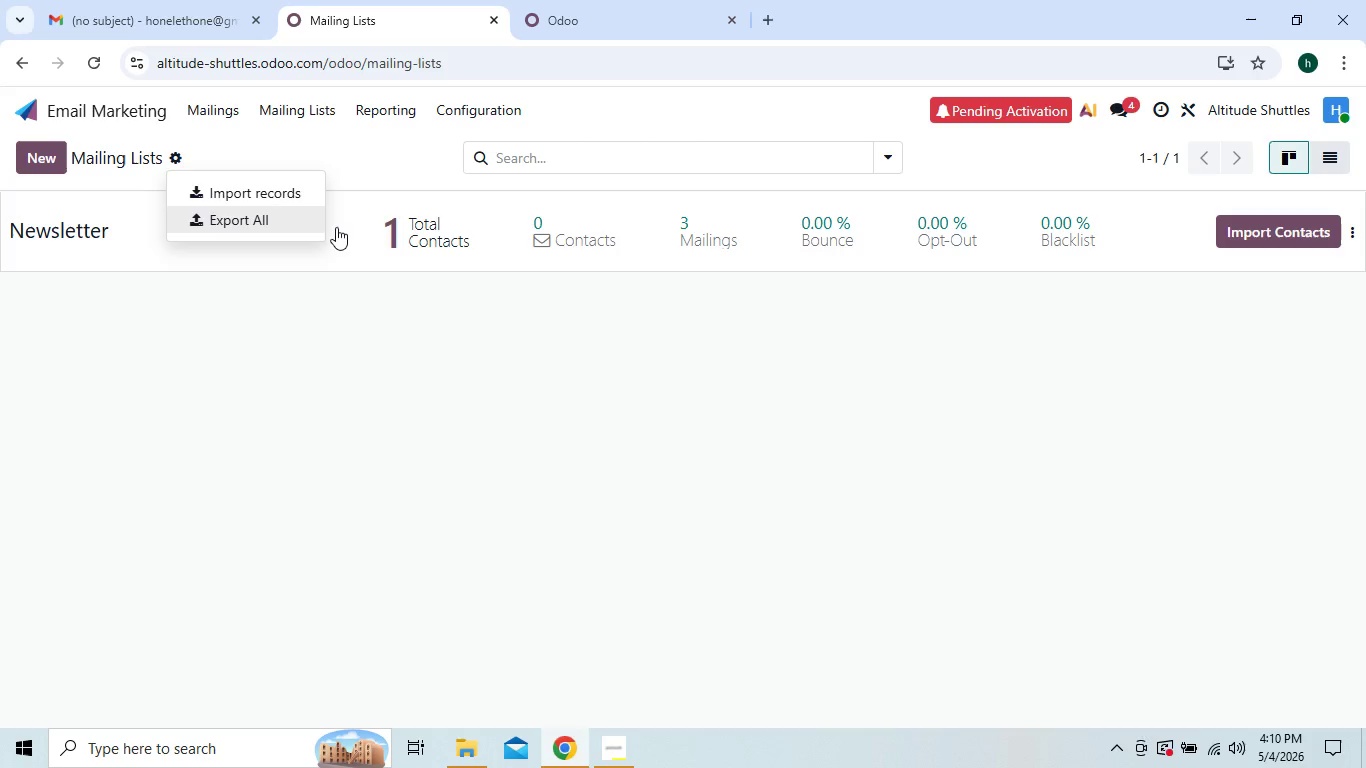 
left_click([344, 222])
 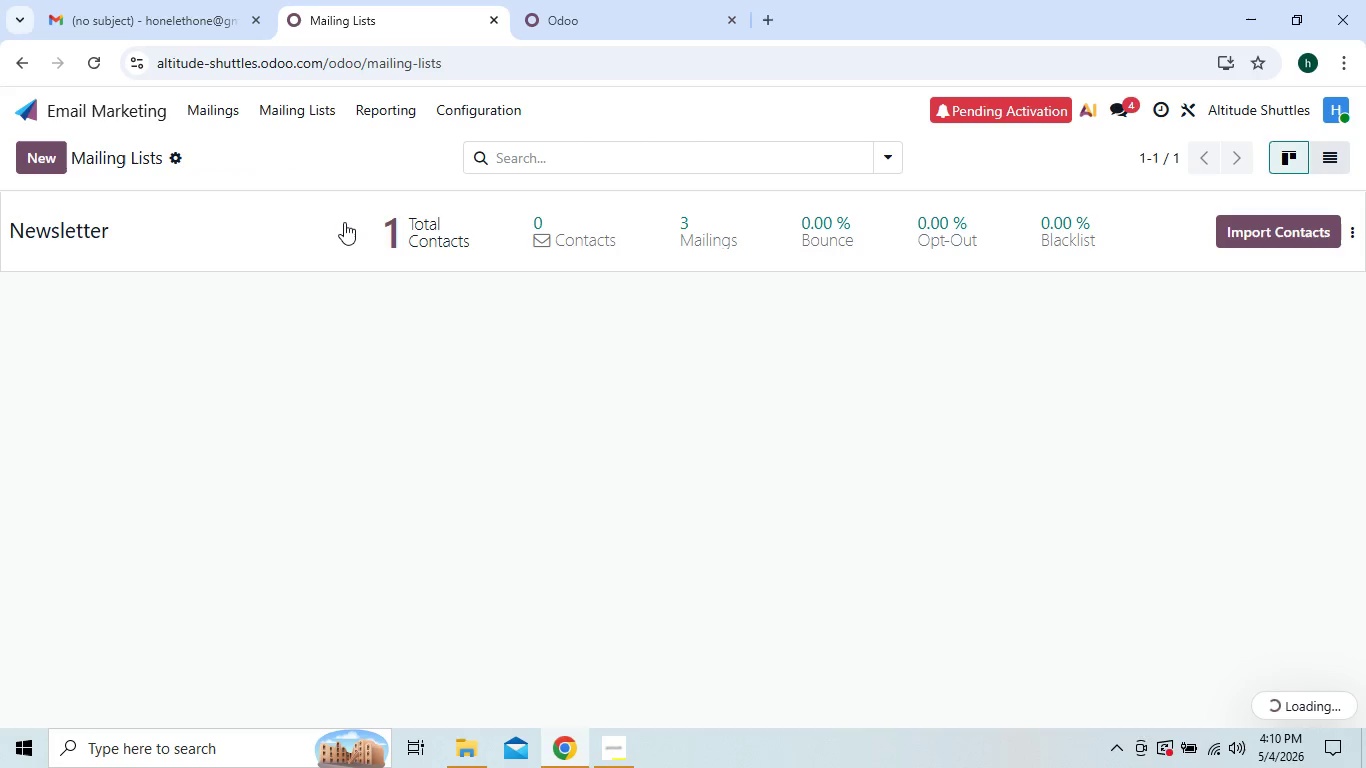 
double_click([344, 222])
 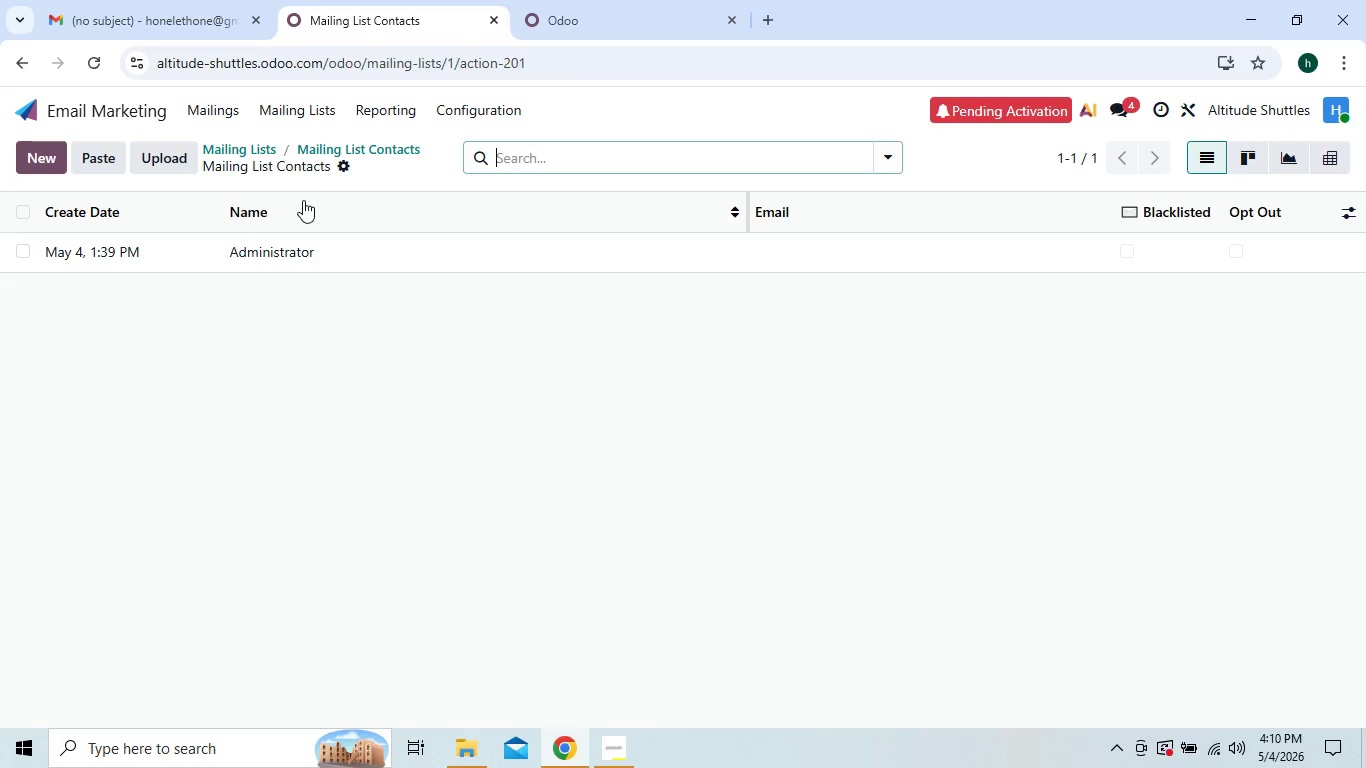 
mouse_move([164, 194])
 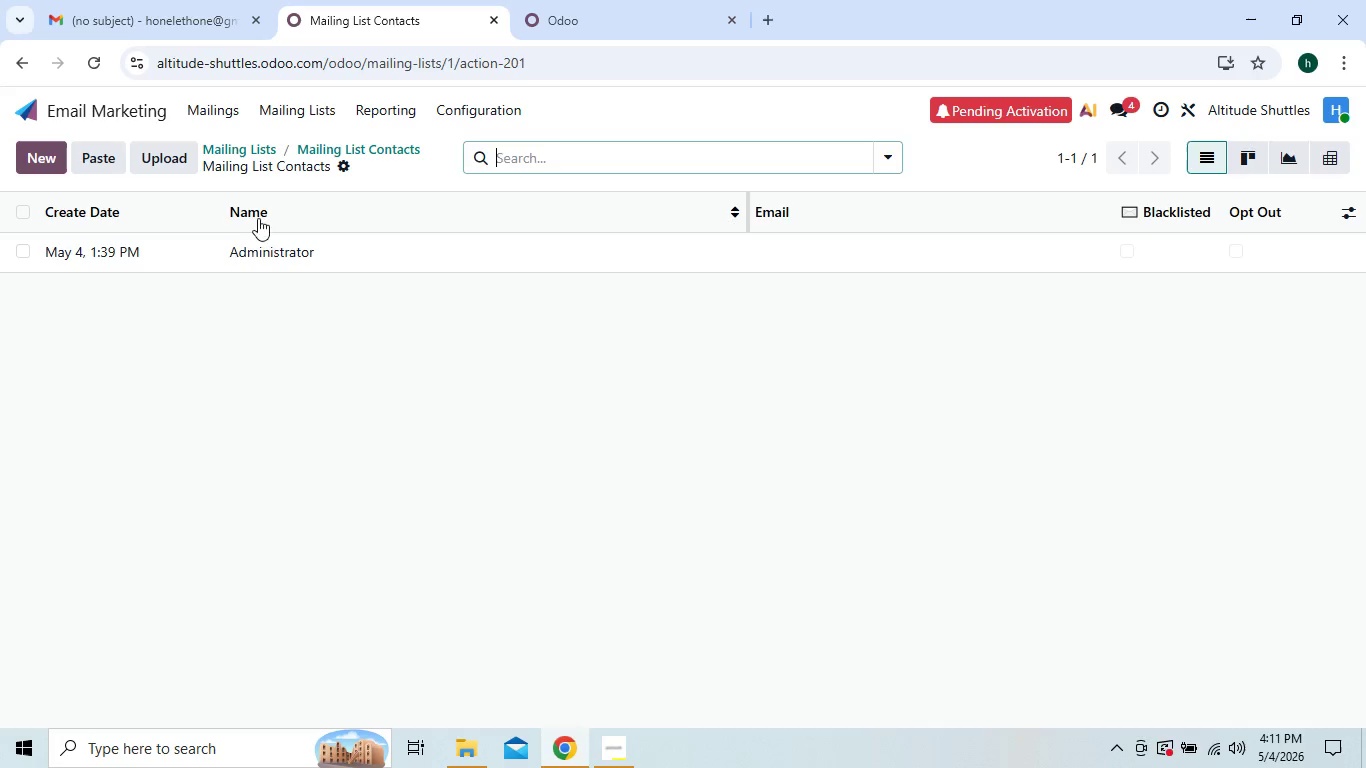 
left_click([275, 244])